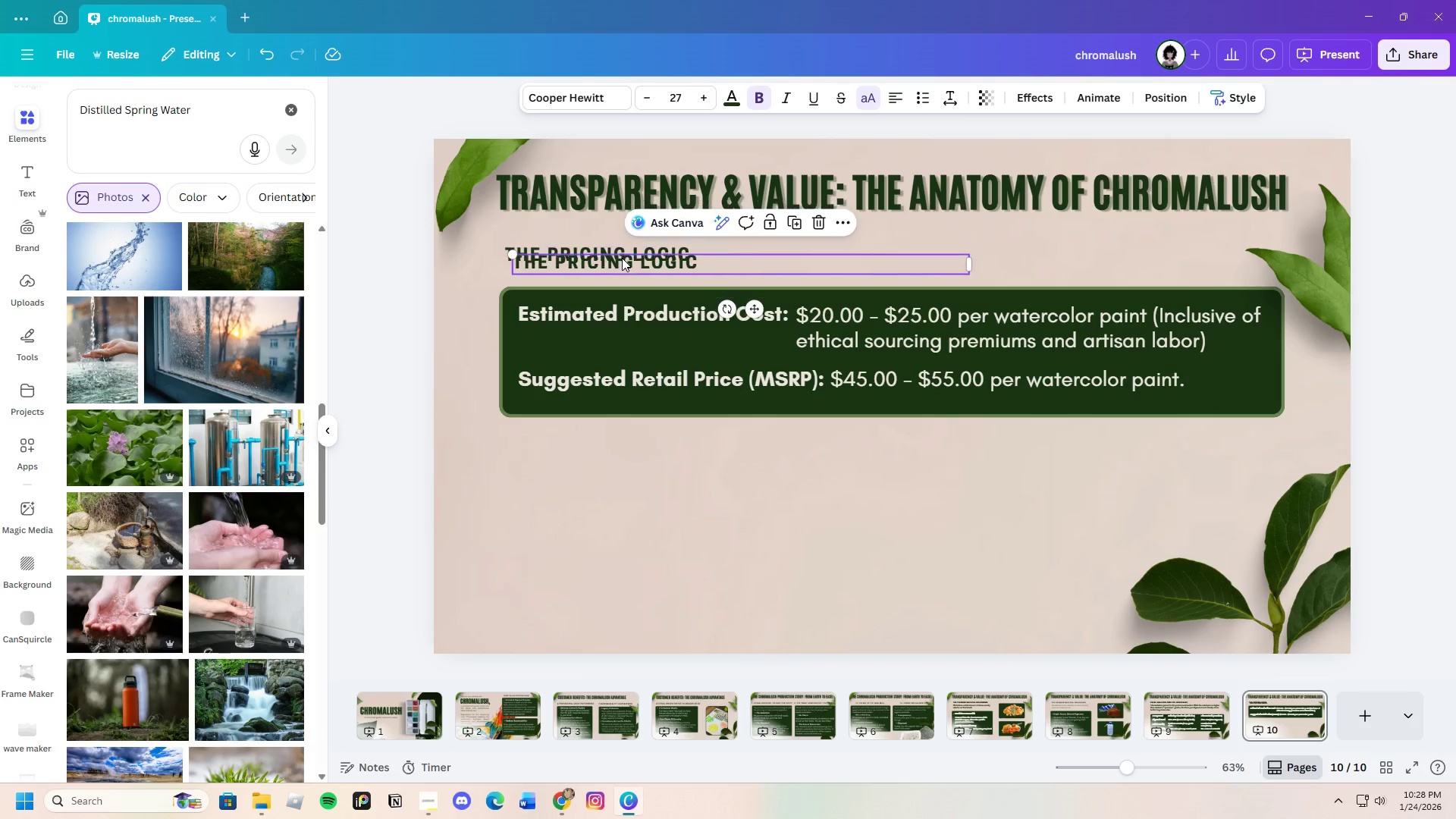 
key(Control+V)
 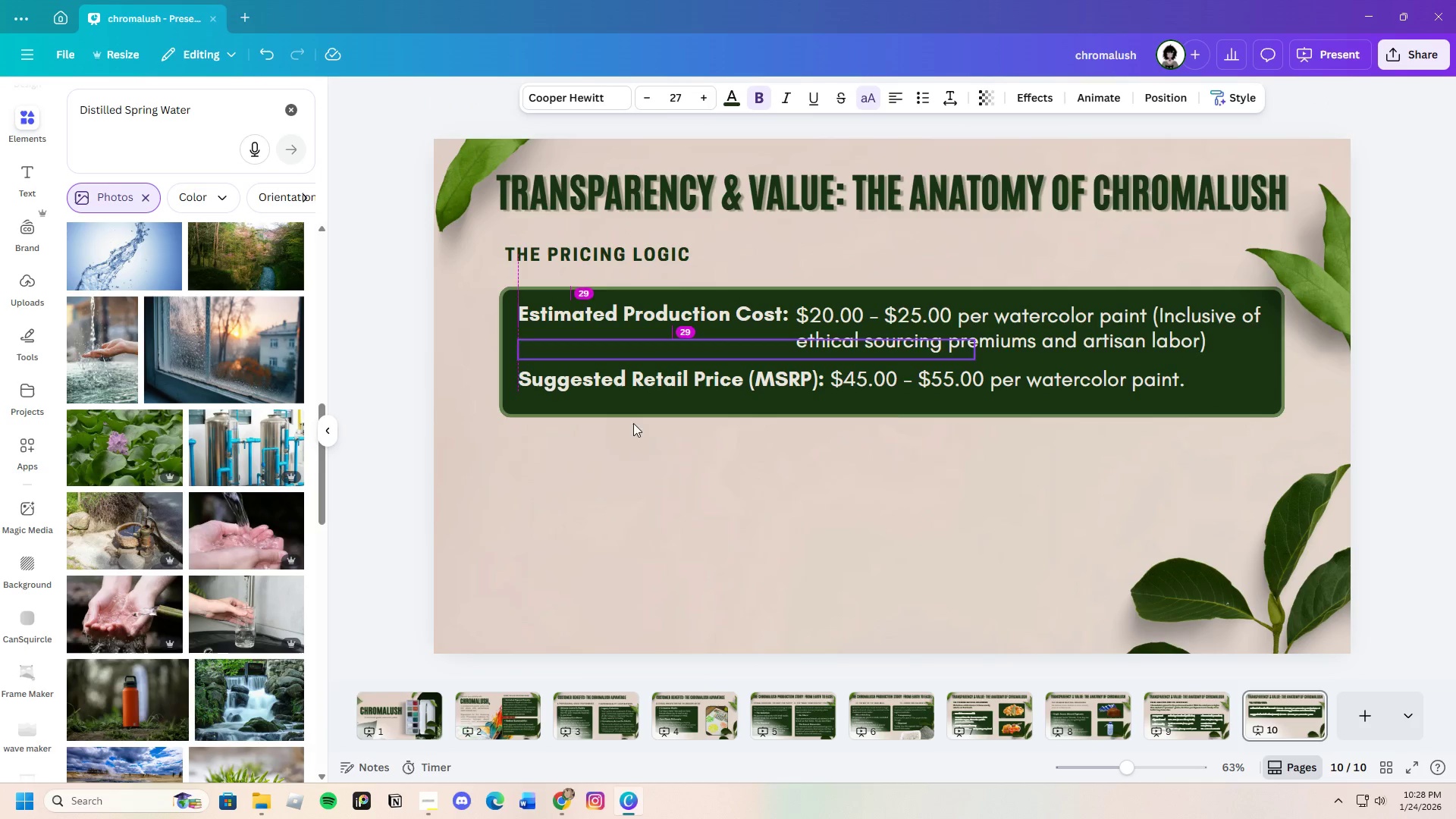 
left_click_drag(start_coordinate=[622, 258], to_coordinate=[600, 494])
 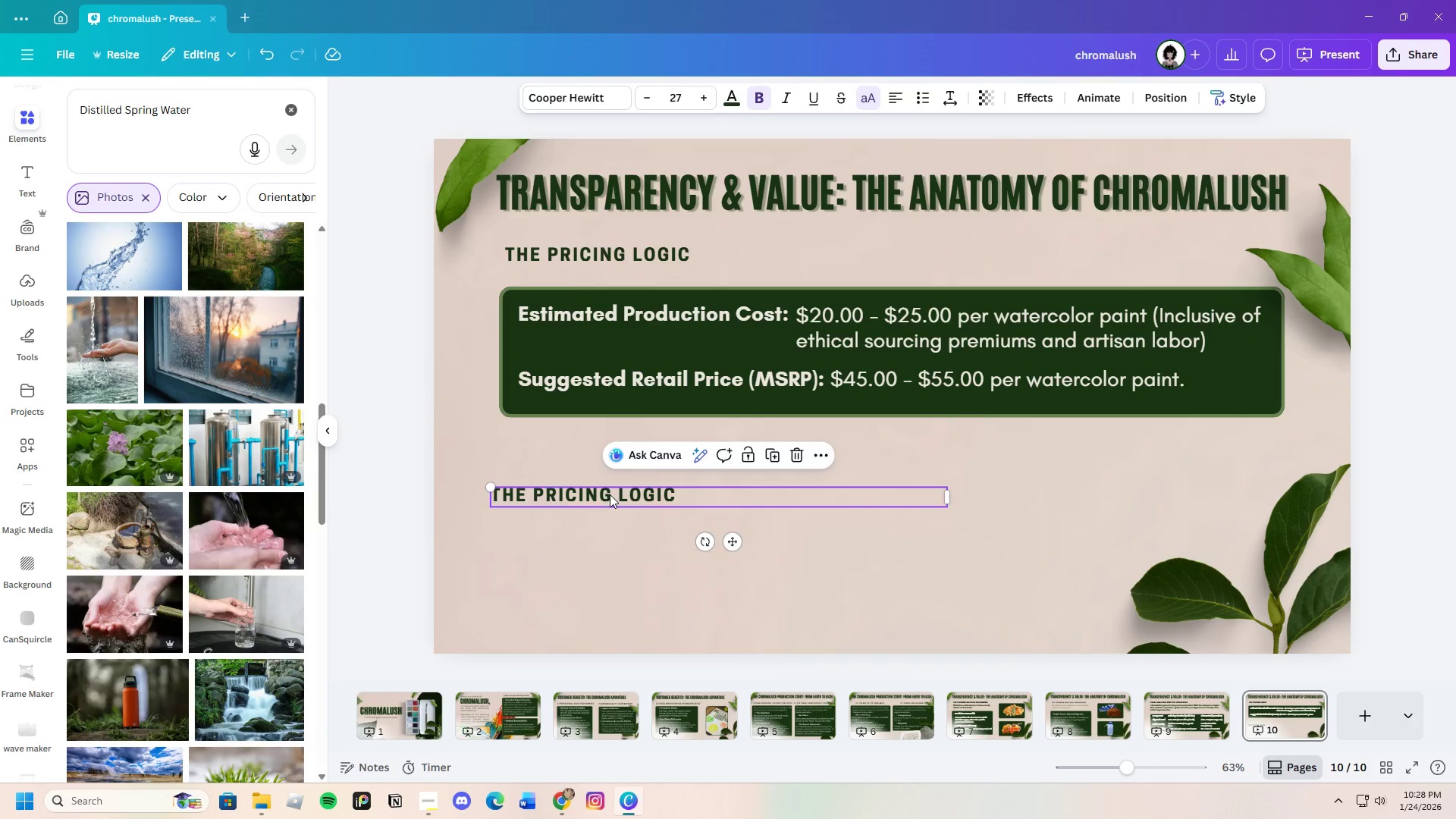 
left_click([614, 495])
 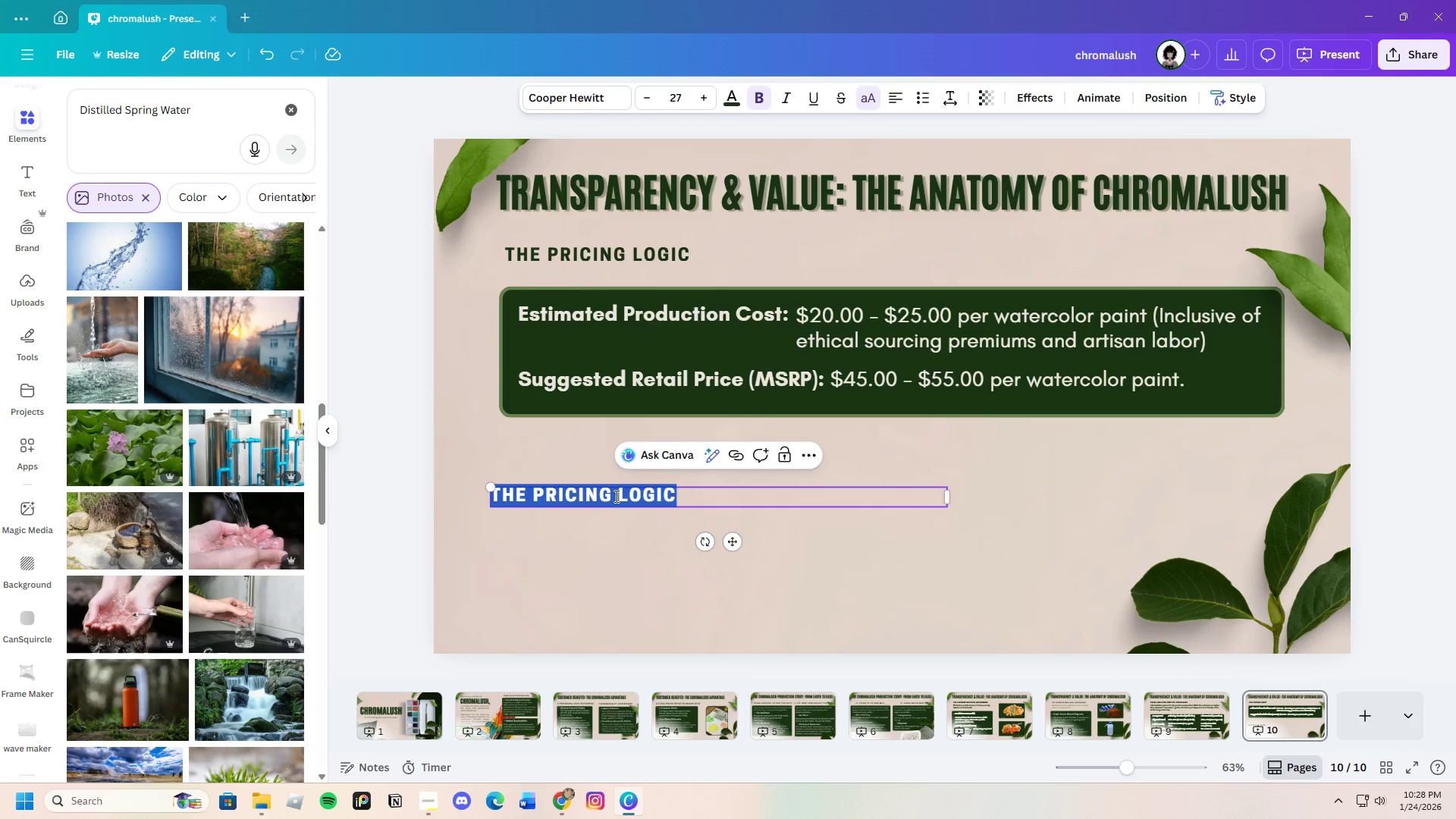 
key(Backspace)
type(The professiona)
key(Backspace)
key(Backspace)
type(Why the markup? )
 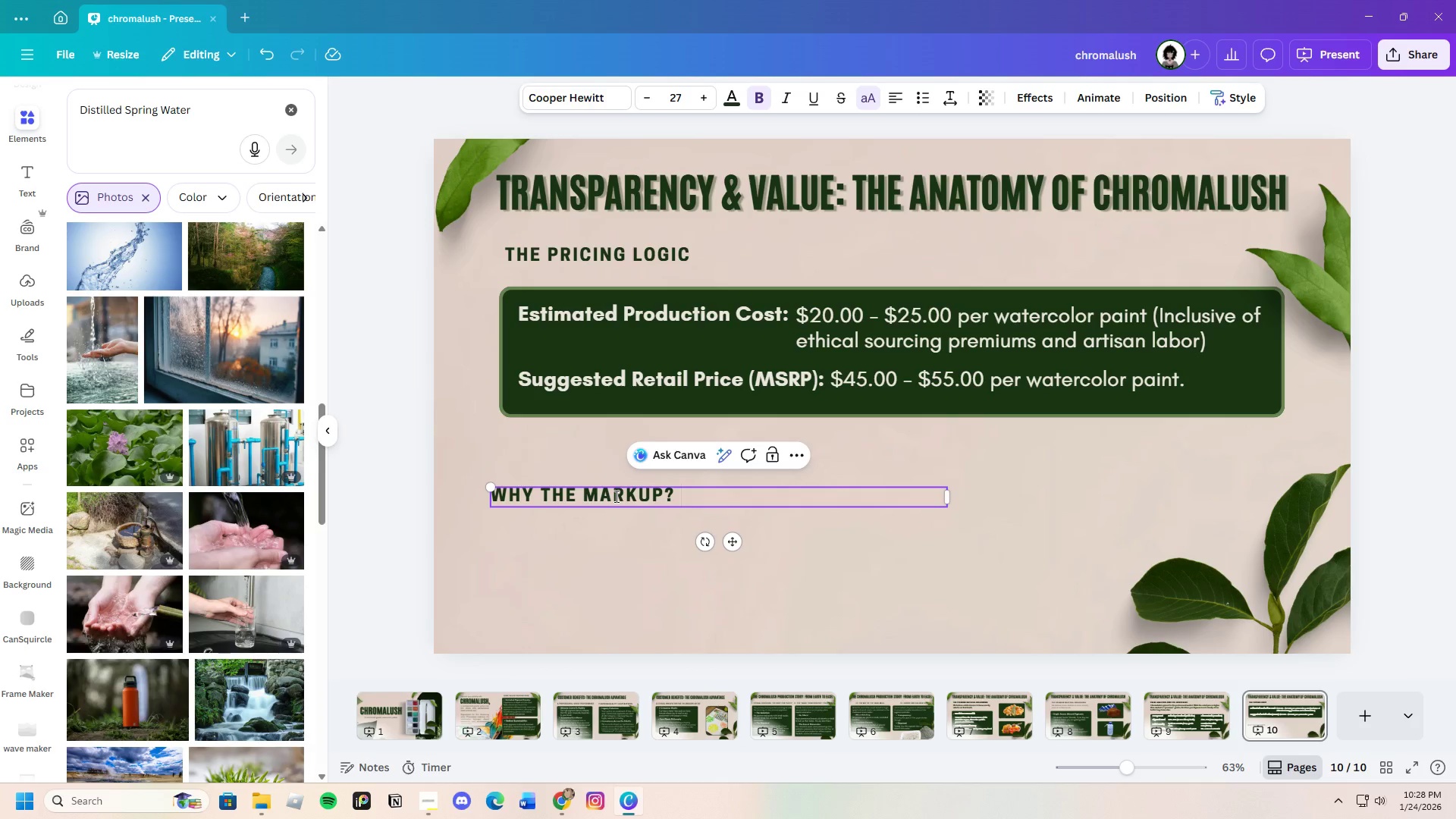 
type(Un)
key(Backspace)
key(Backspace)
key(Backspace)
 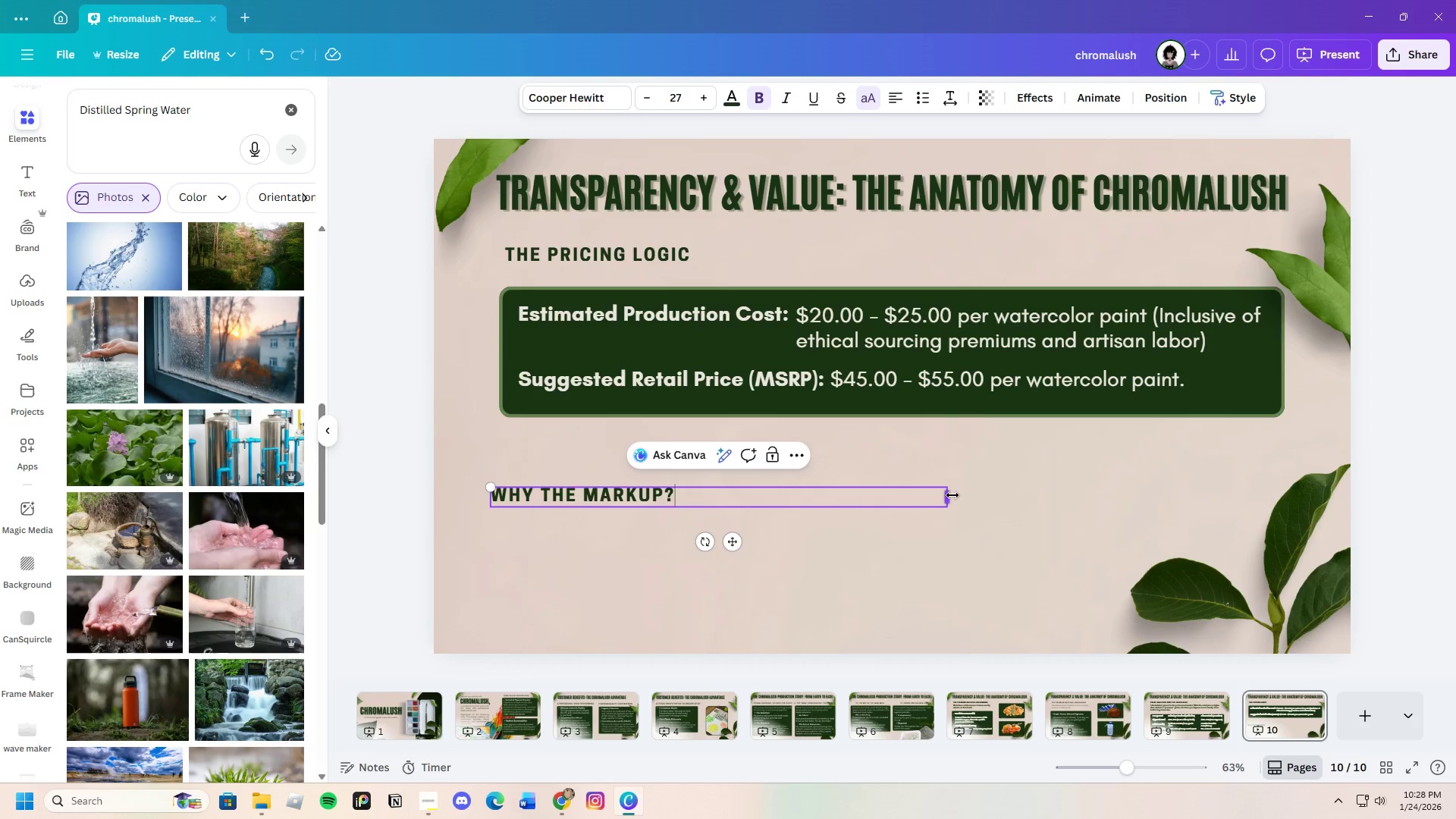 
left_click_drag(start_coordinate=[952, 495], to_coordinate=[680, 485])
 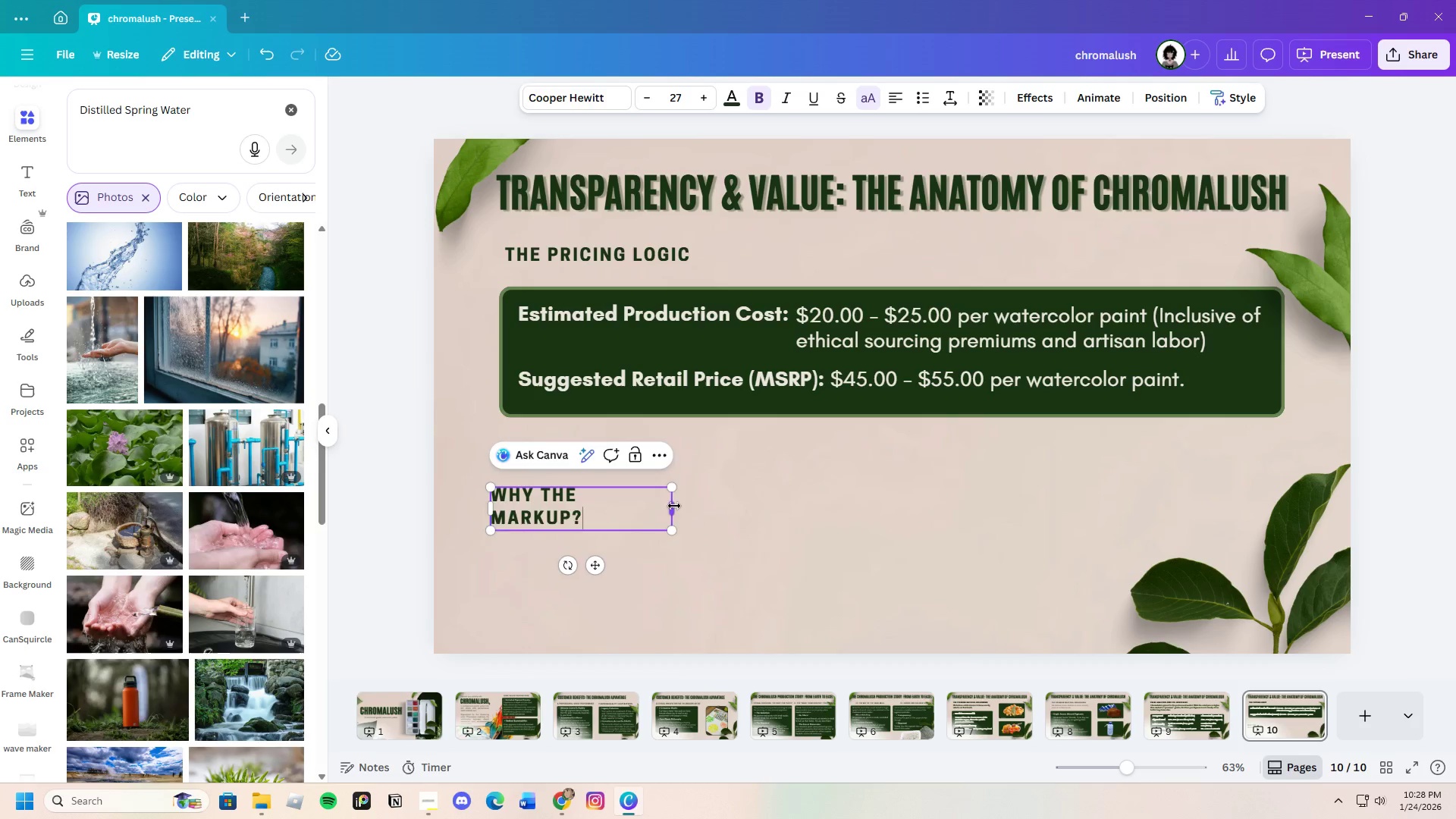 
left_click_drag(start_coordinate=[674, 506], to_coordinate=[708, 506])
 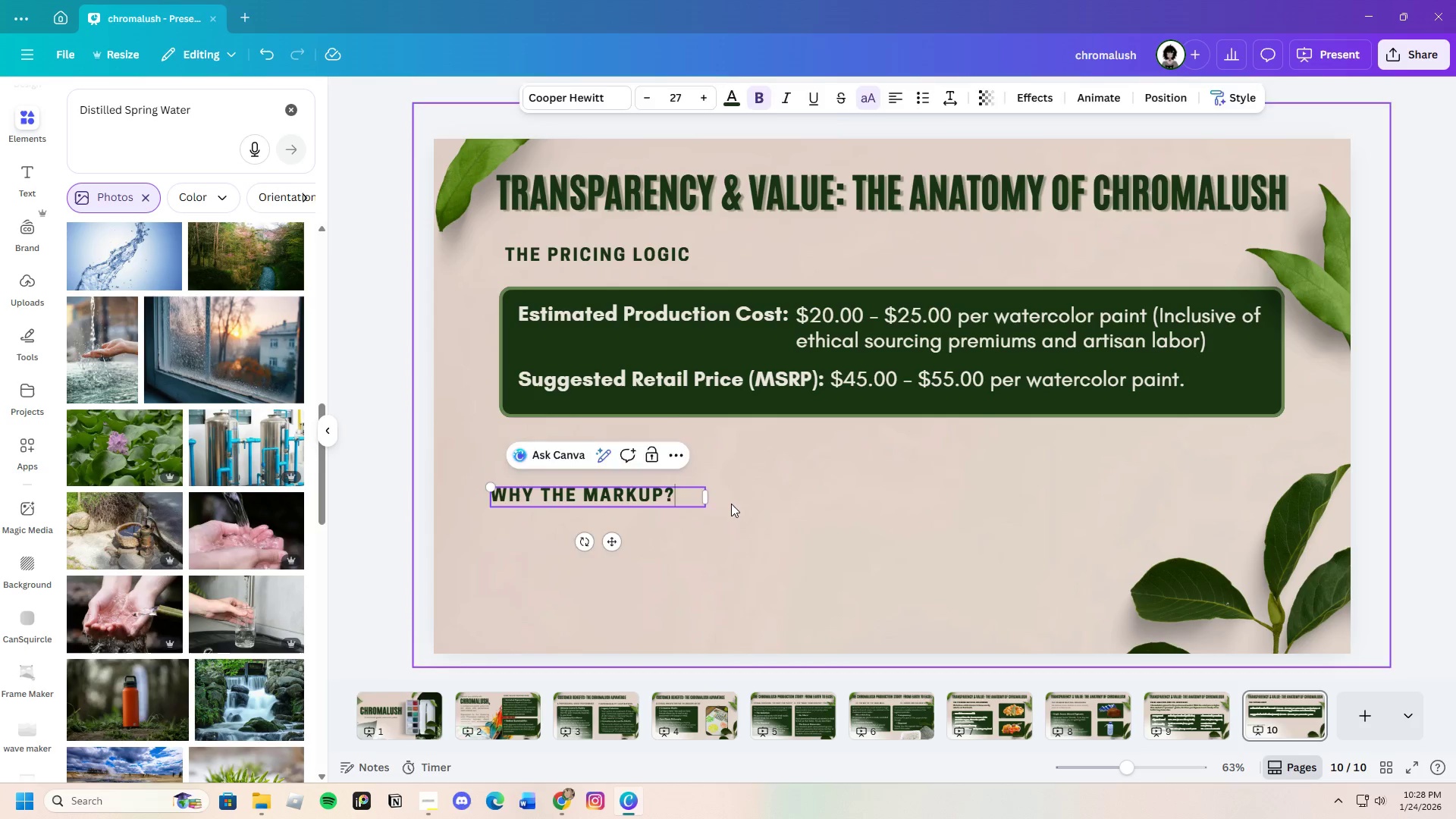 
left_click([731, 504])
 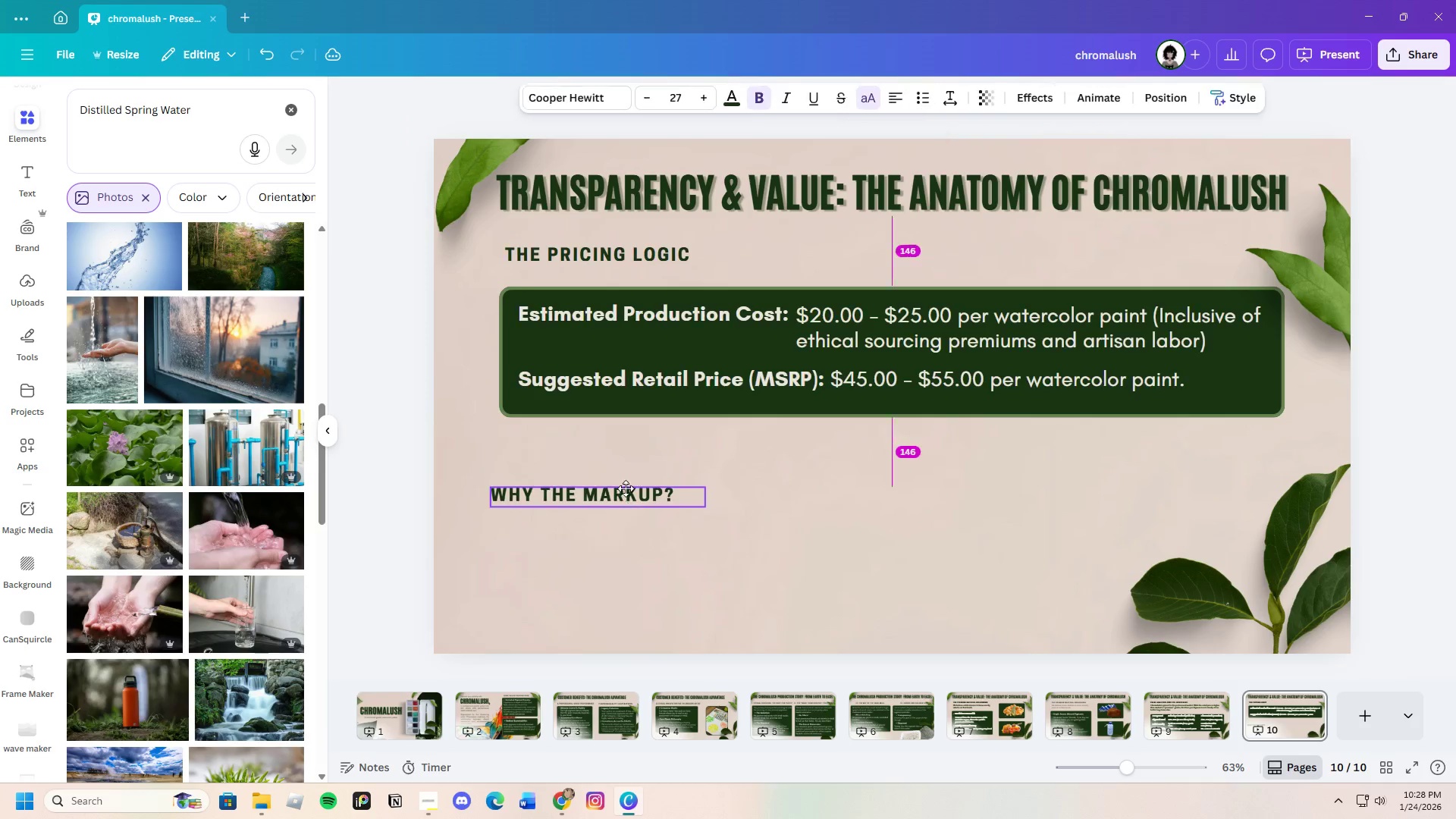 
left_click_drag(start_coordinate=[626, 500], to_coordinate=[640, 466])
 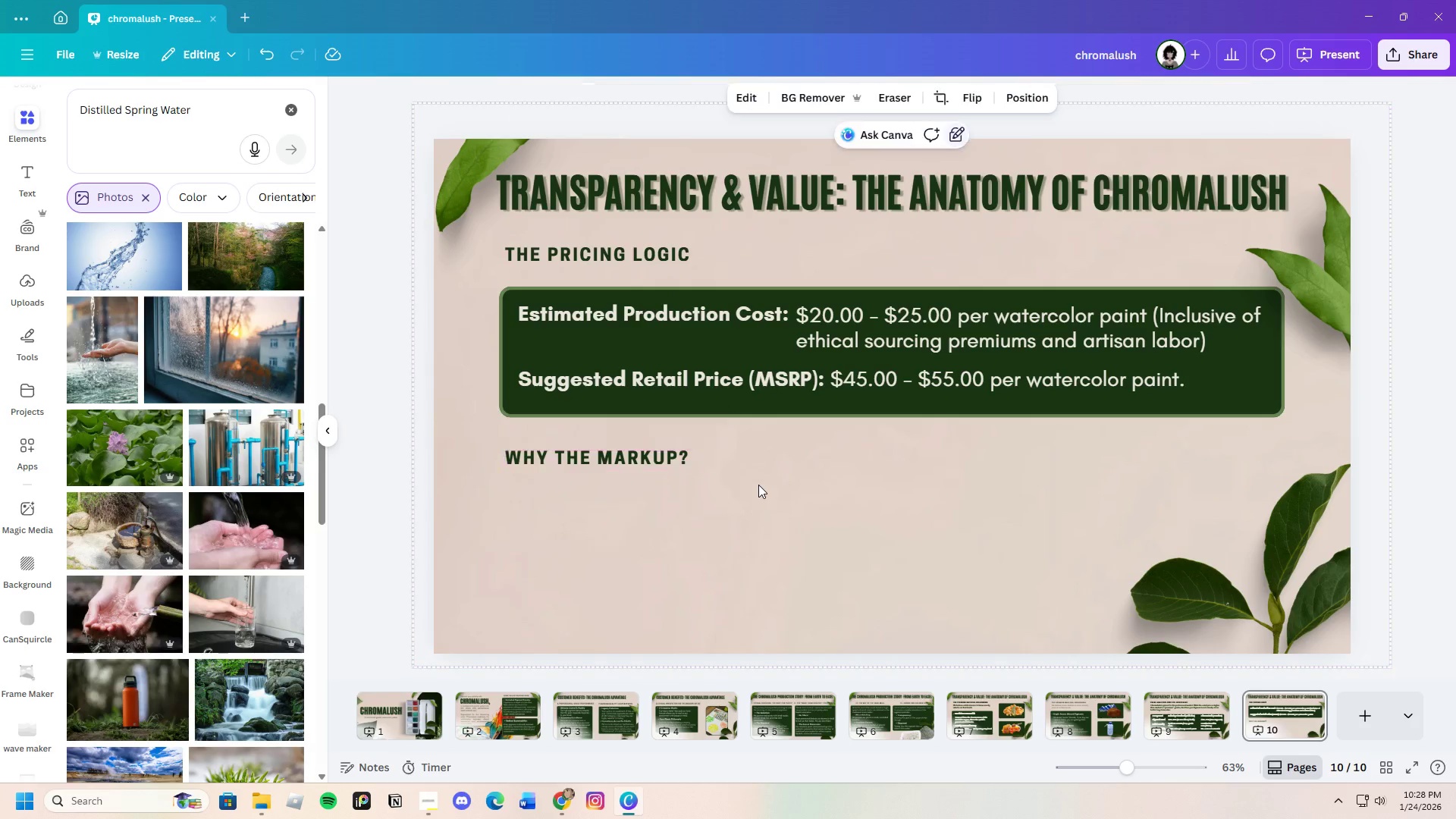 
left_click([758, 485])
 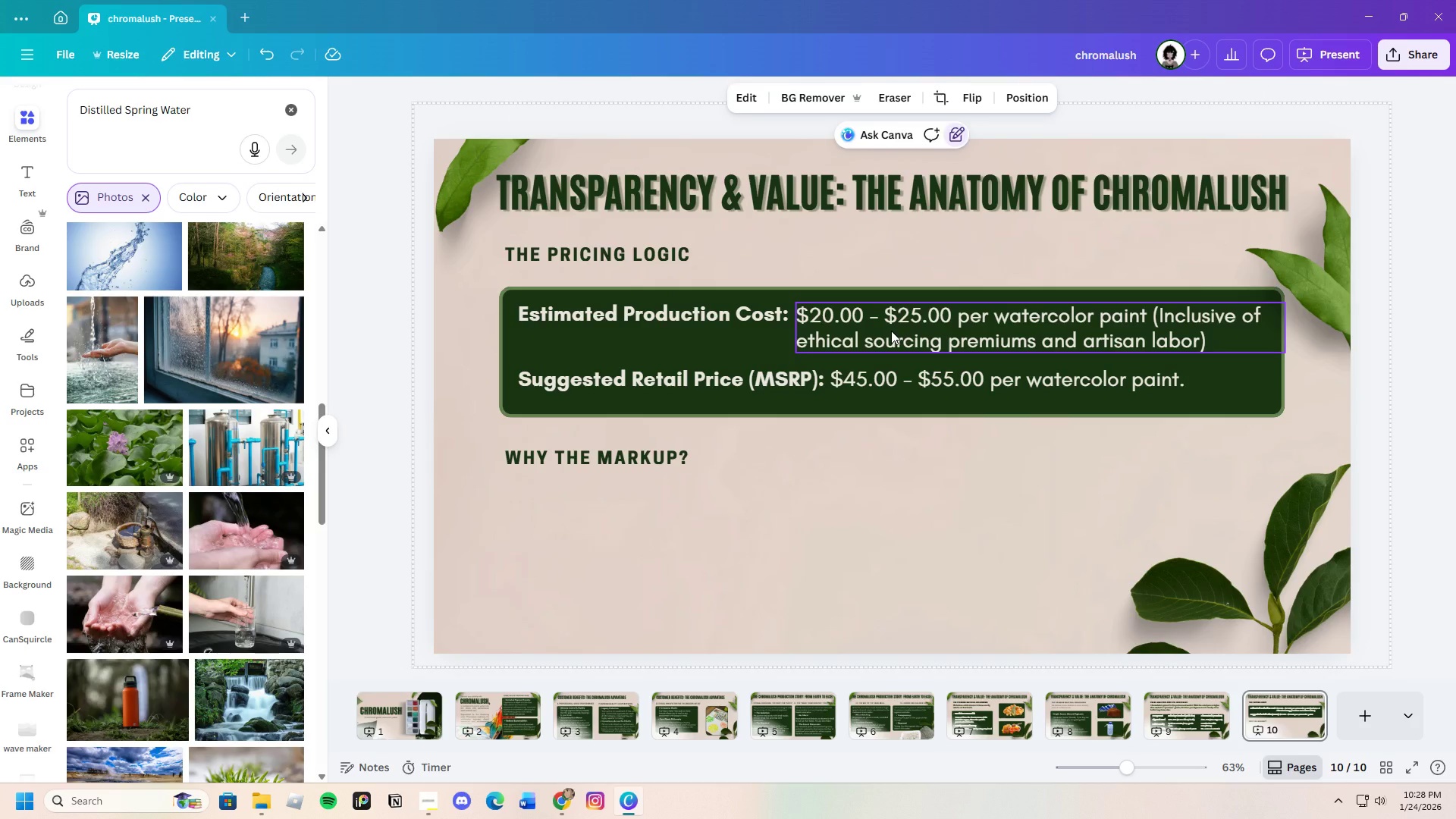 
left_click([891, 331])
 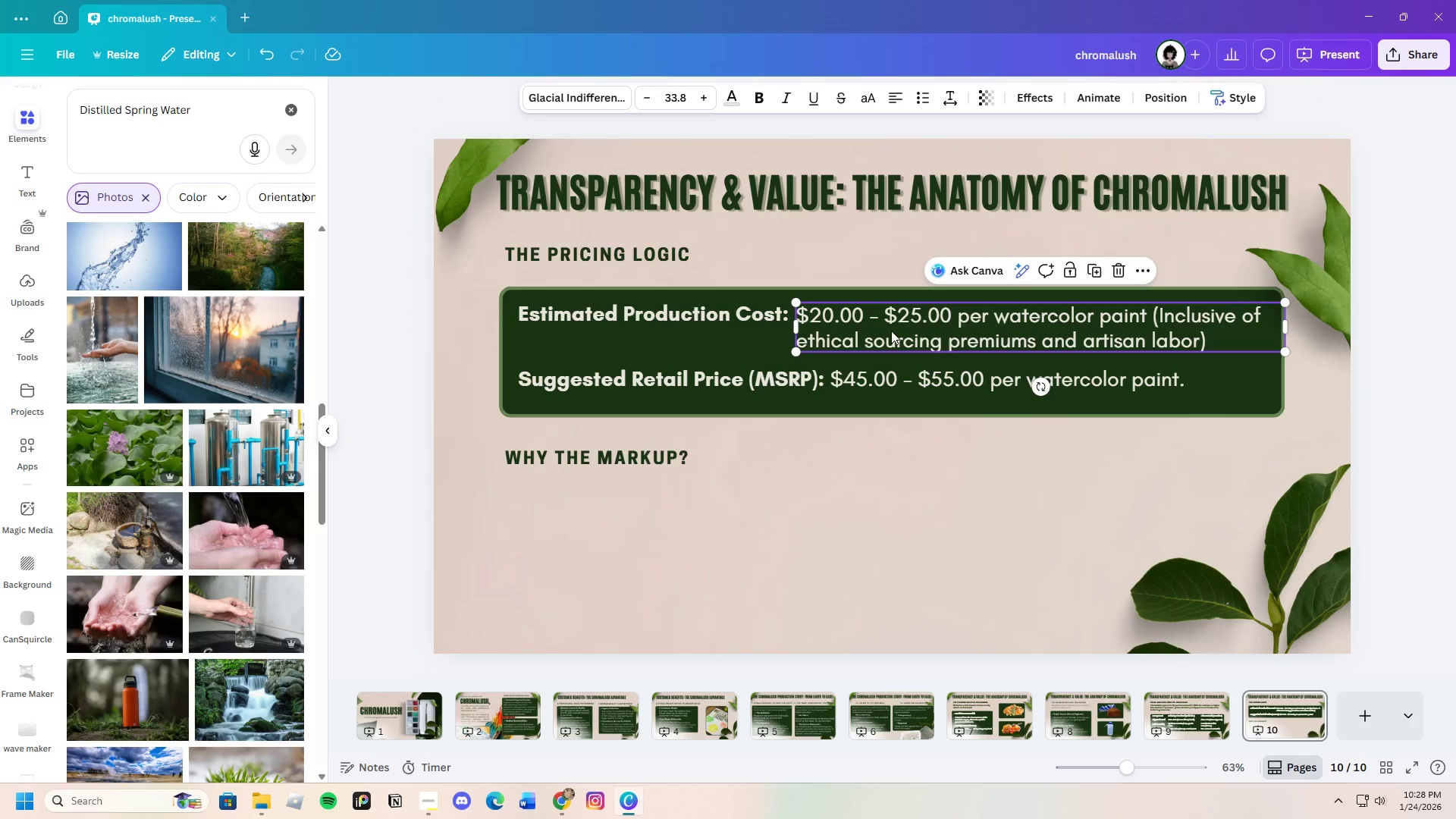 
key(Control+C)